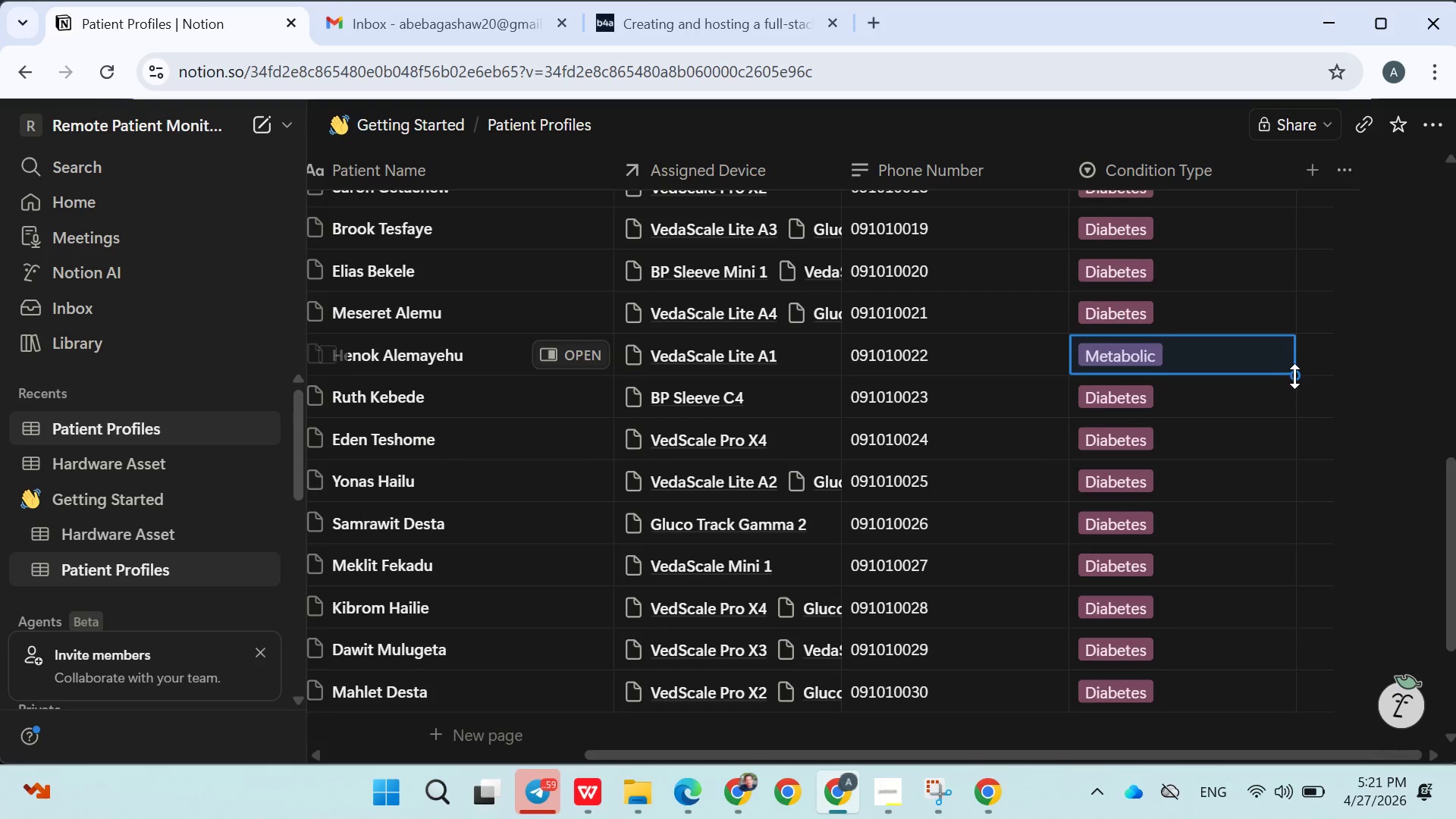 
left_click_drag(start_coordinate=[1294, 376], to_coordinate=[1284, 747])
 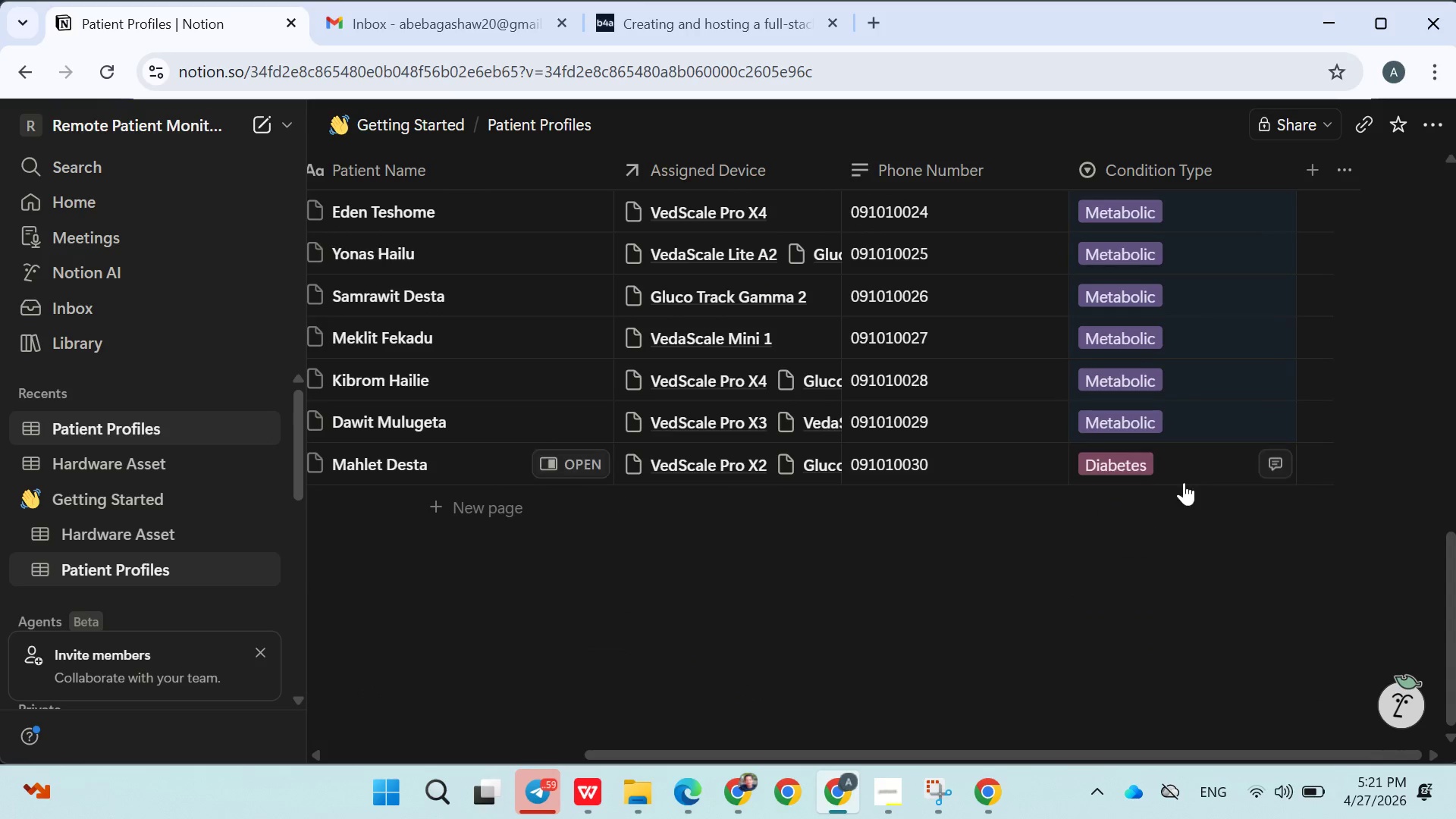 
left_click_drag(start_coordinate=[1098, 584], to_coordinate=[1098, 580])
 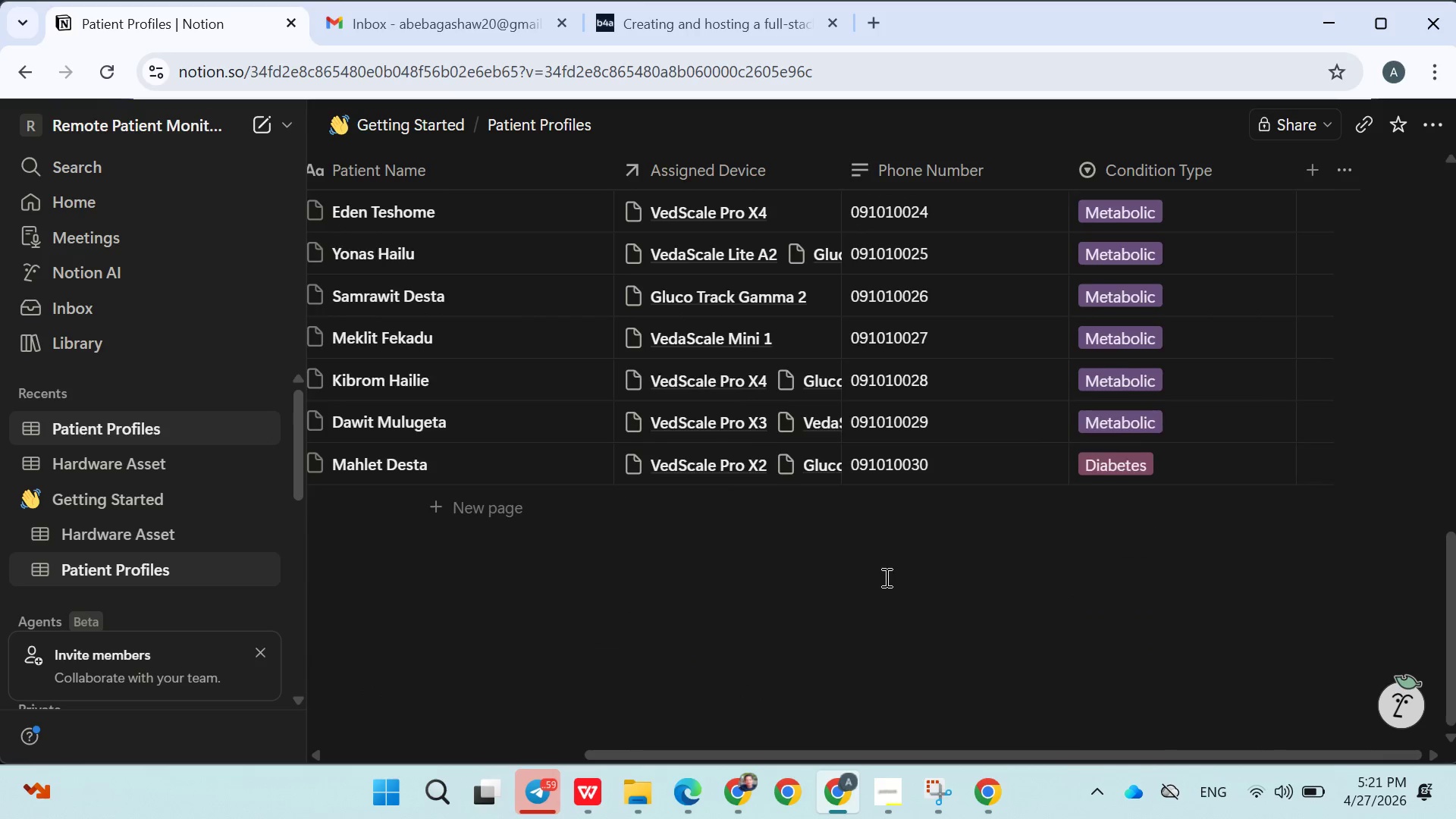 
scroll: coordinate [880, 576], scroll_direction: up, amount: 14.0
 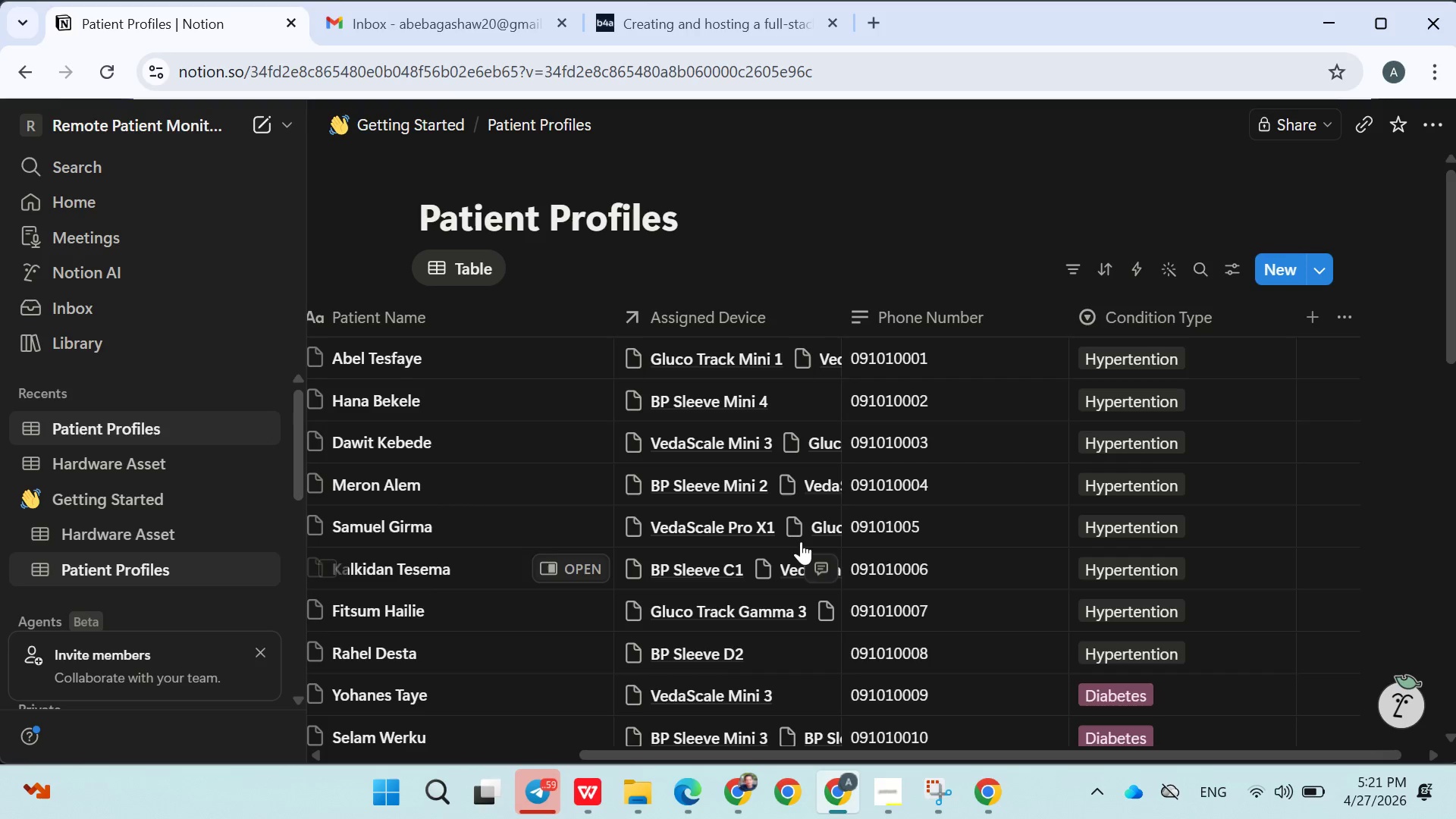 
left_click([777, 204])
 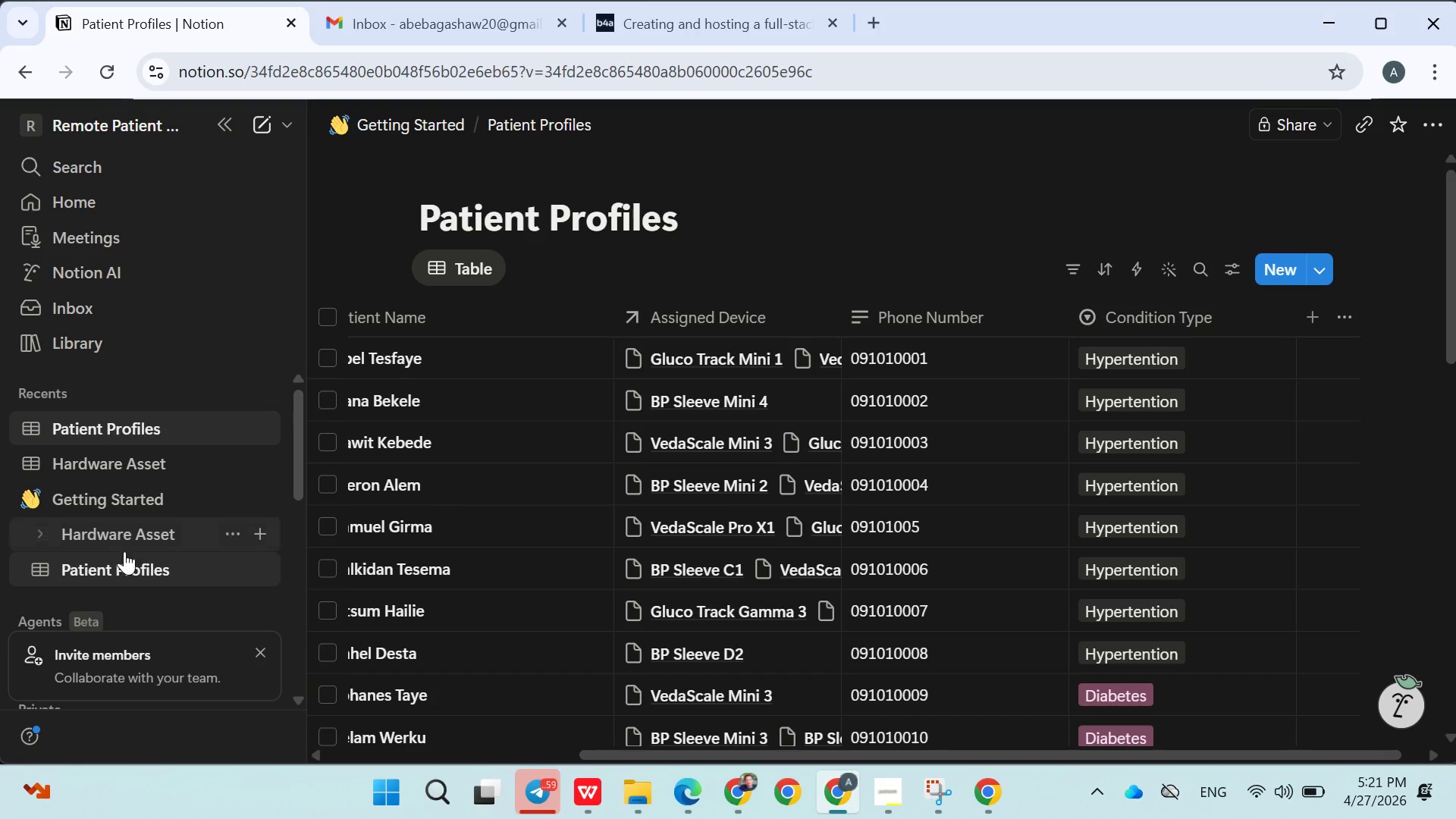 
left_click([109, 539])
 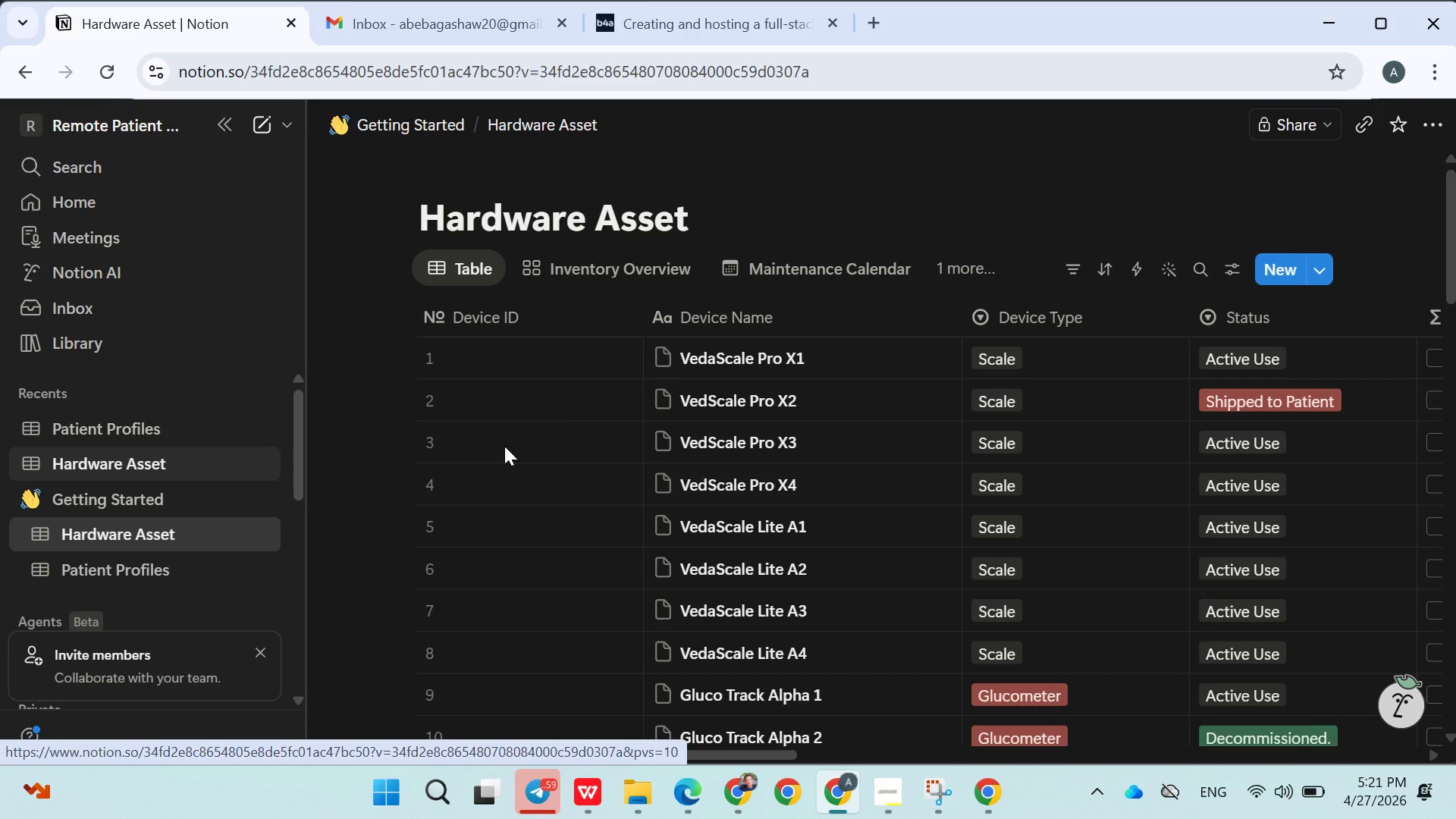 
scroll: coordinate [666, 356], scroll_direction: up, amount: 3.0
 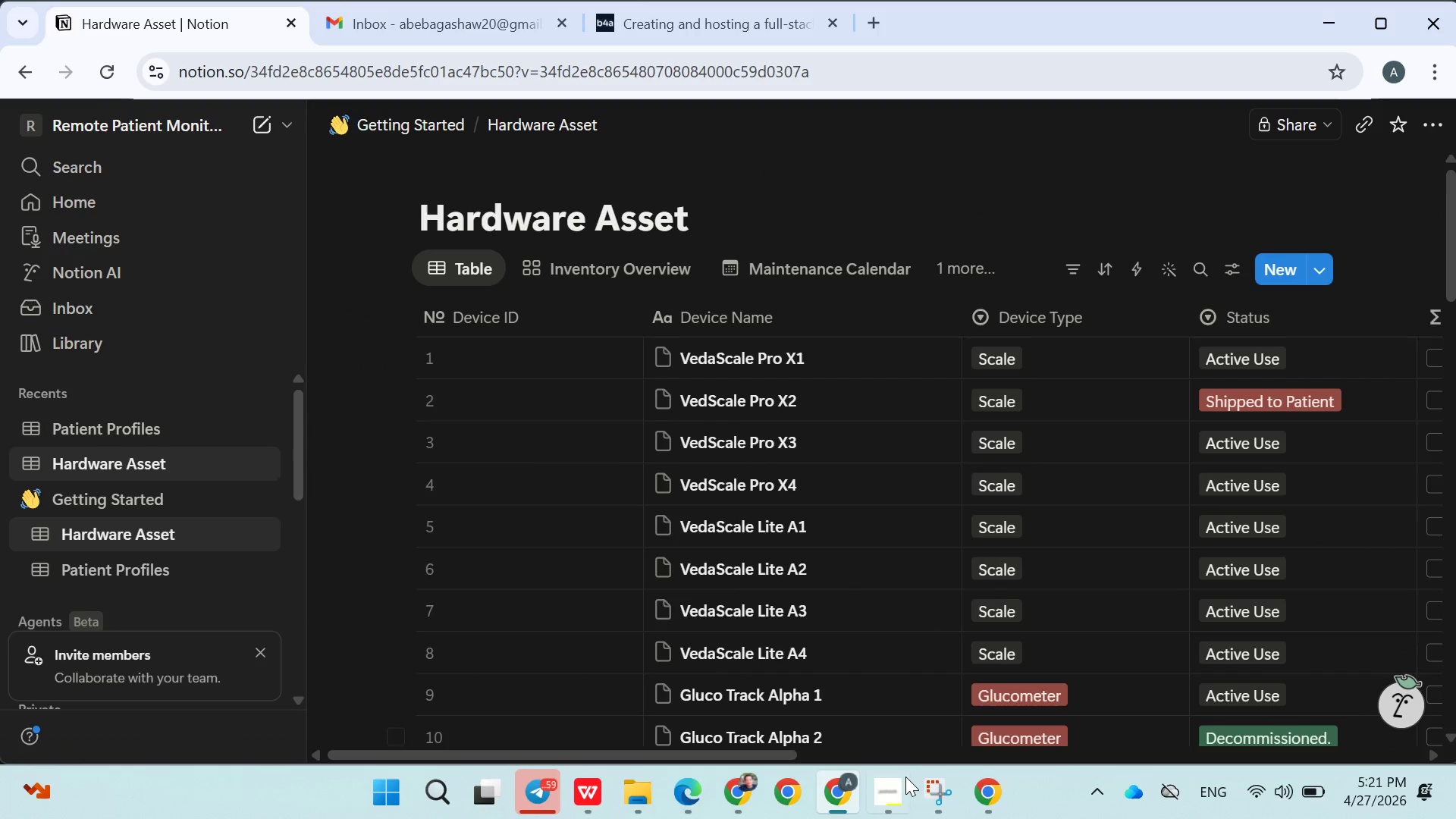 
left_click([886, 788])